 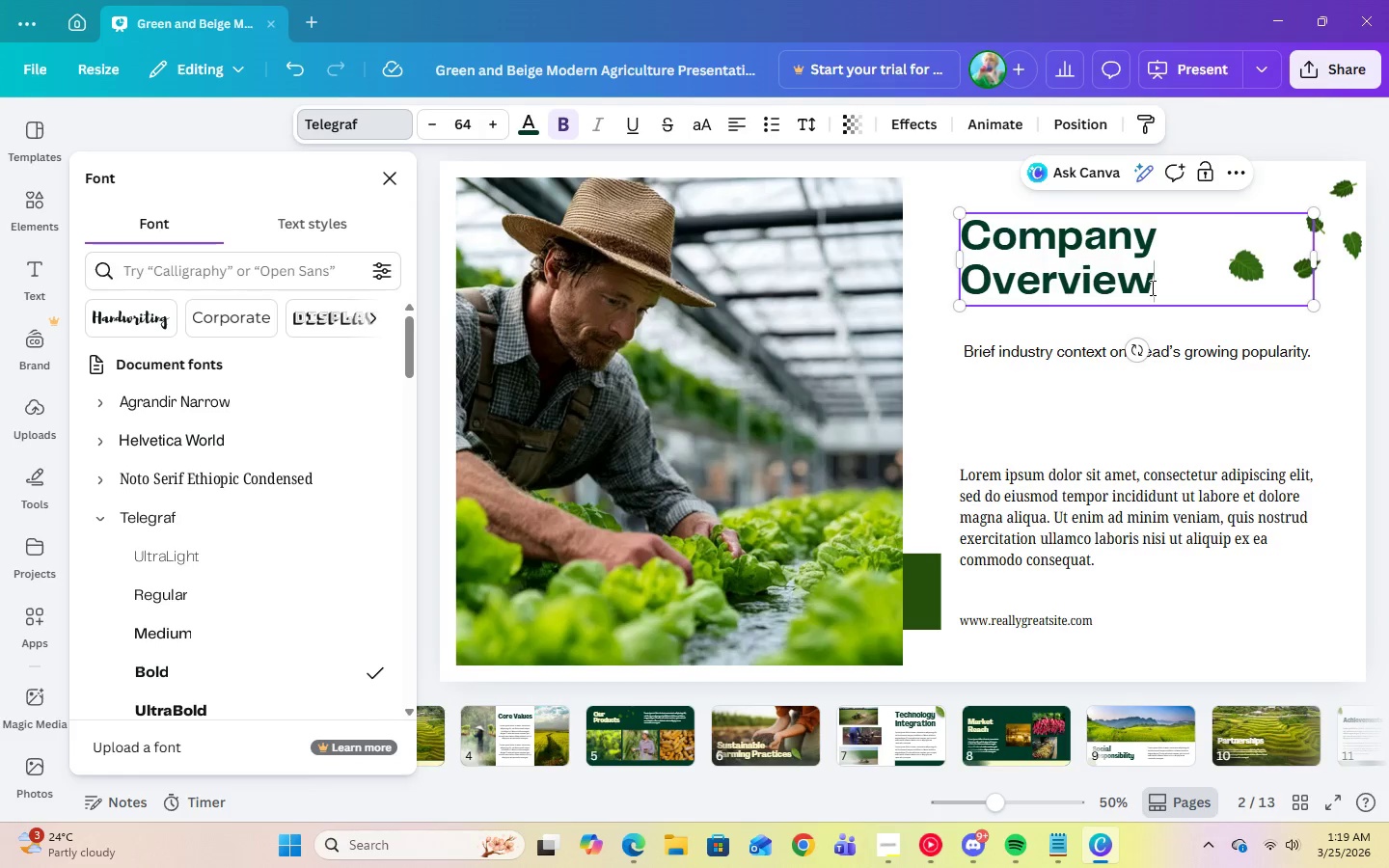 
left_click_drag(start_coordinate=[1152, 287], to_coordinate=[969, 249])
 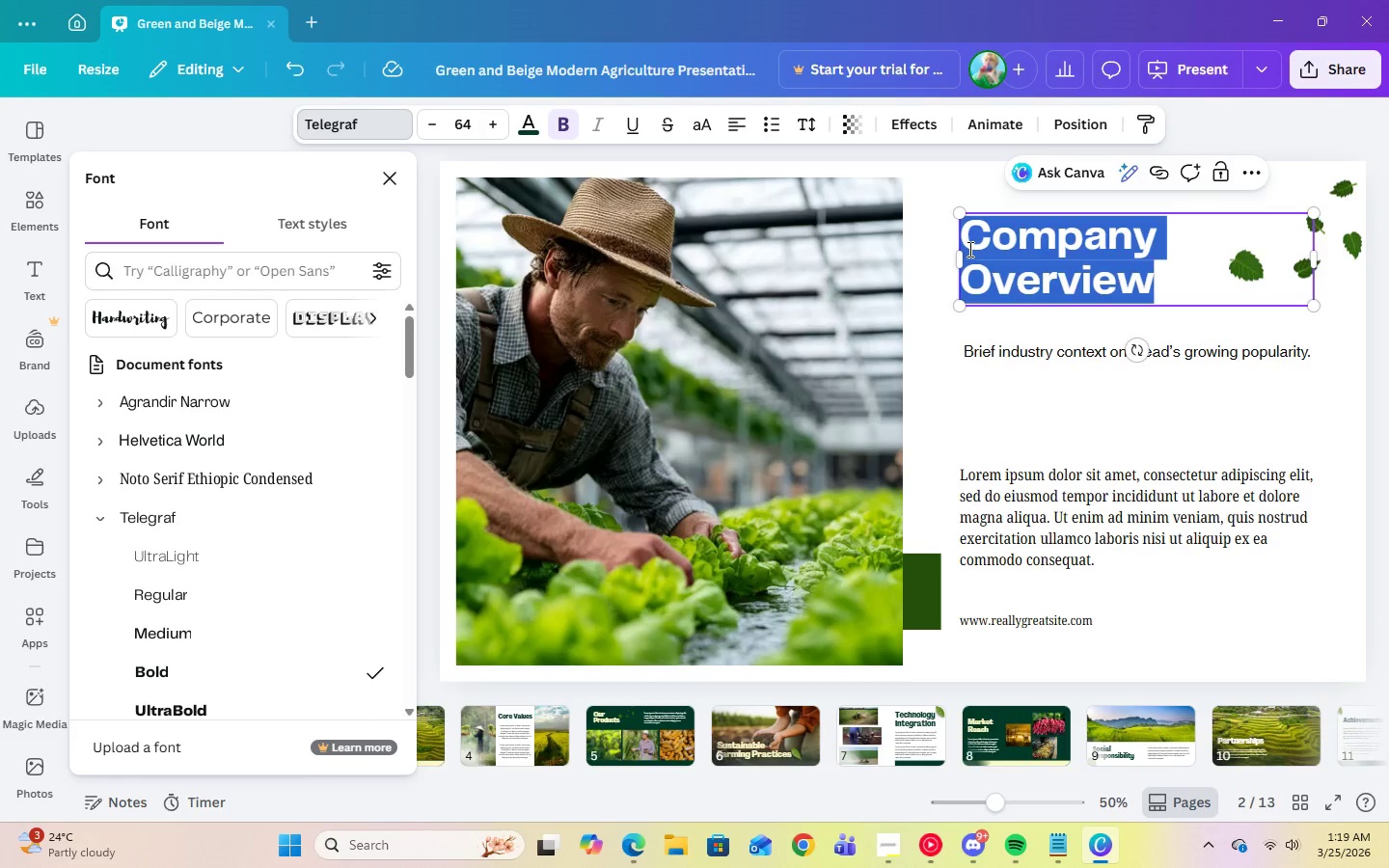 
right_click([968, 249])
 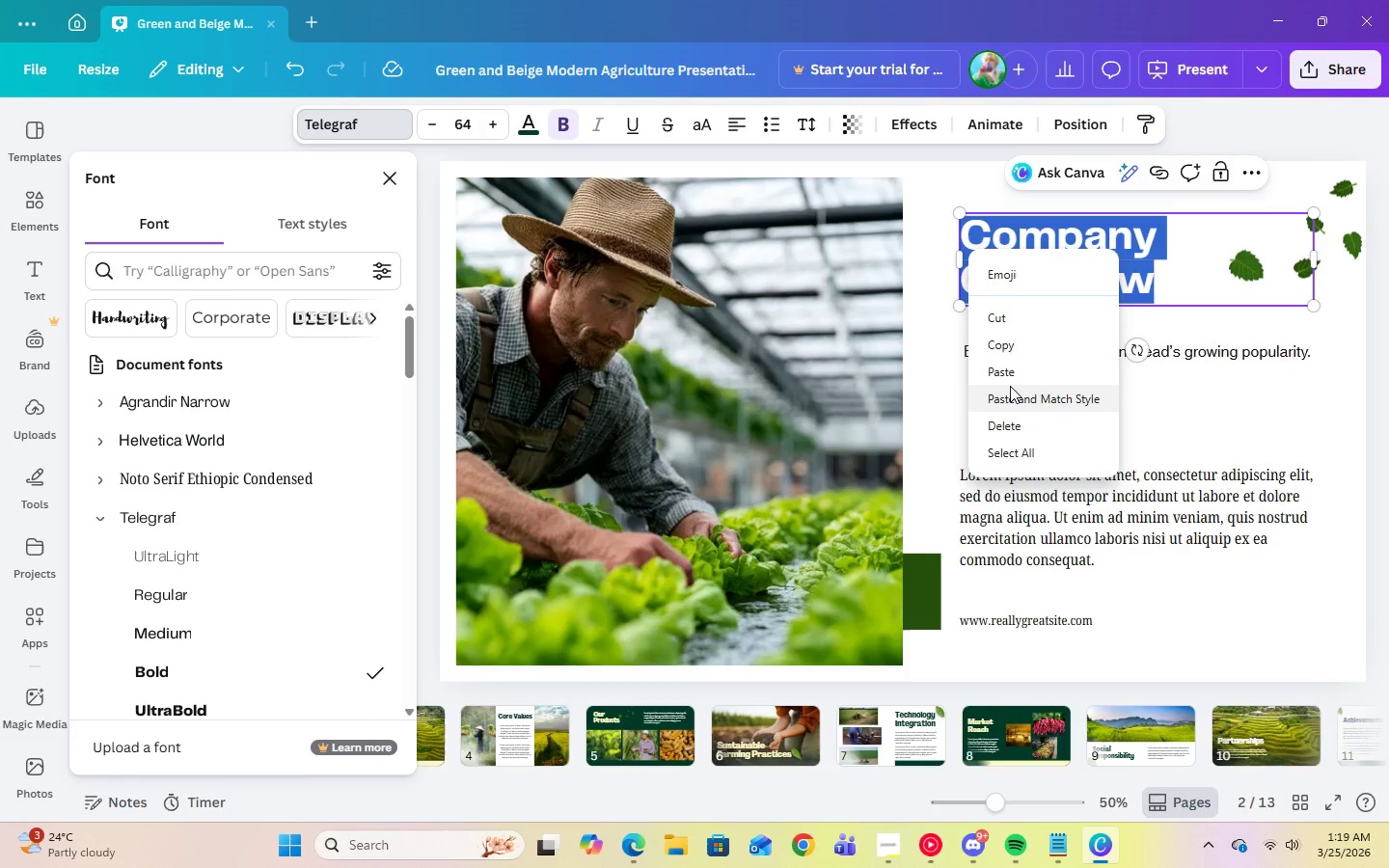 
left_click([1007, 378])
 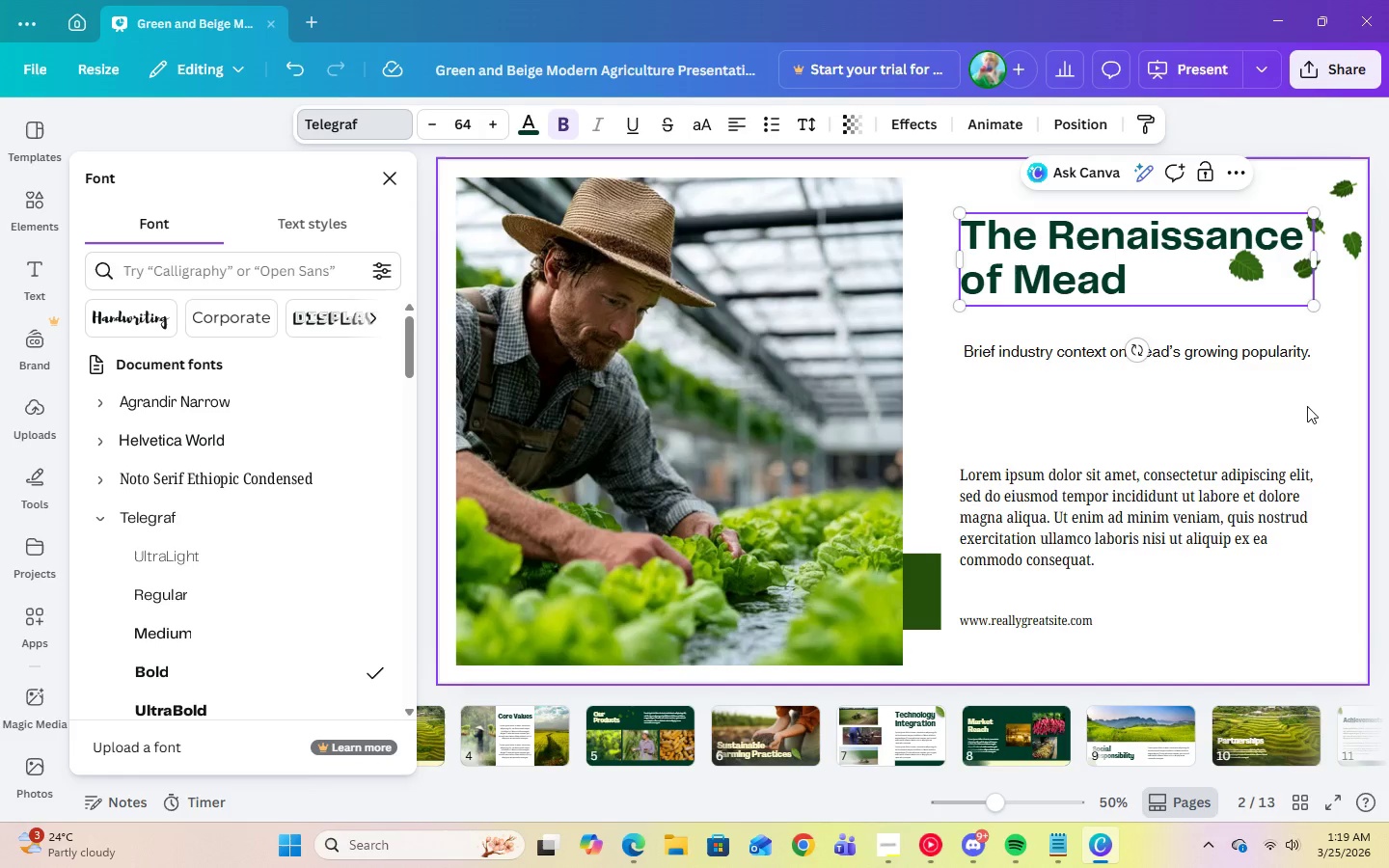 
left_click([1339, 432])
 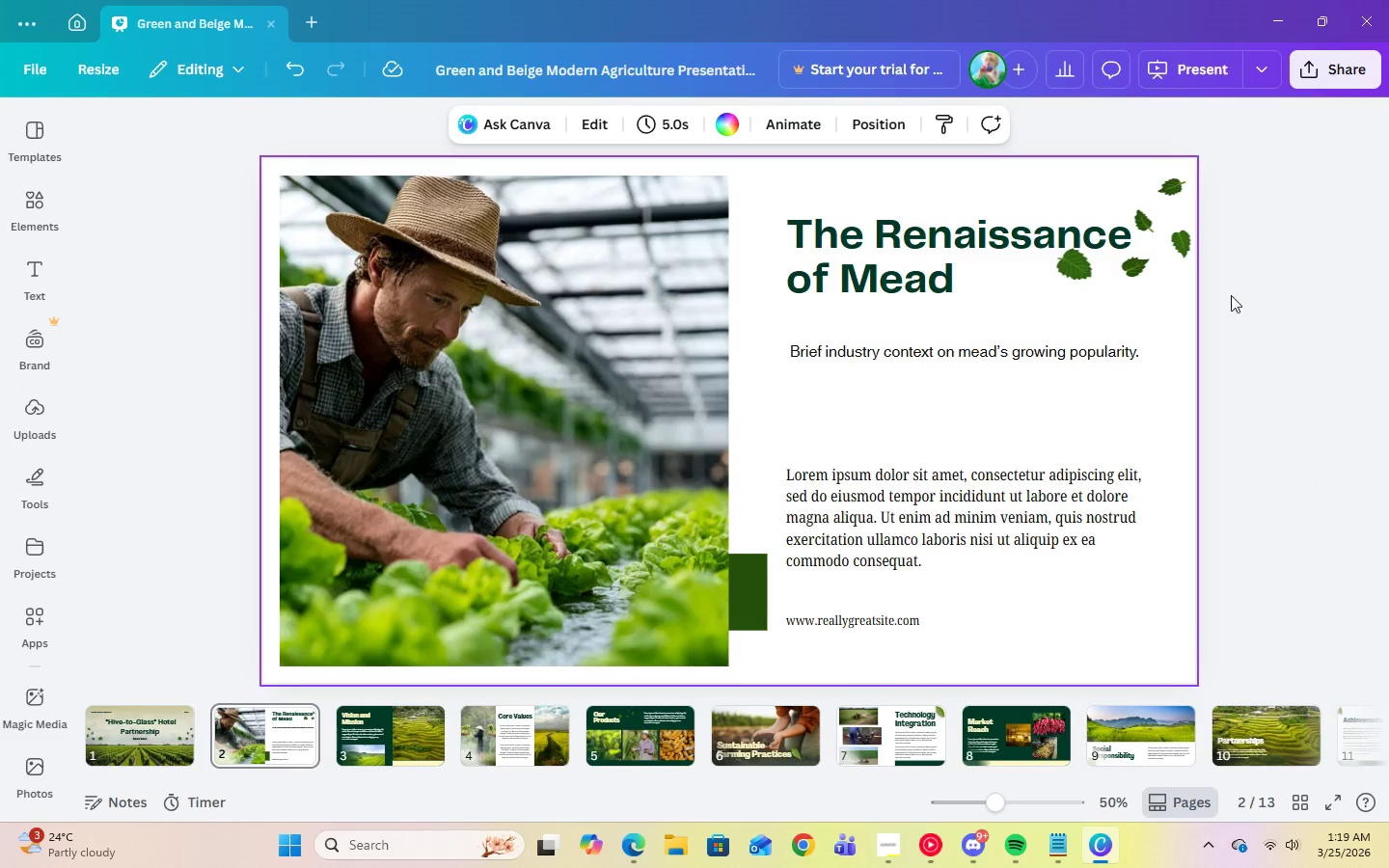 
left_click([1174, 262])
 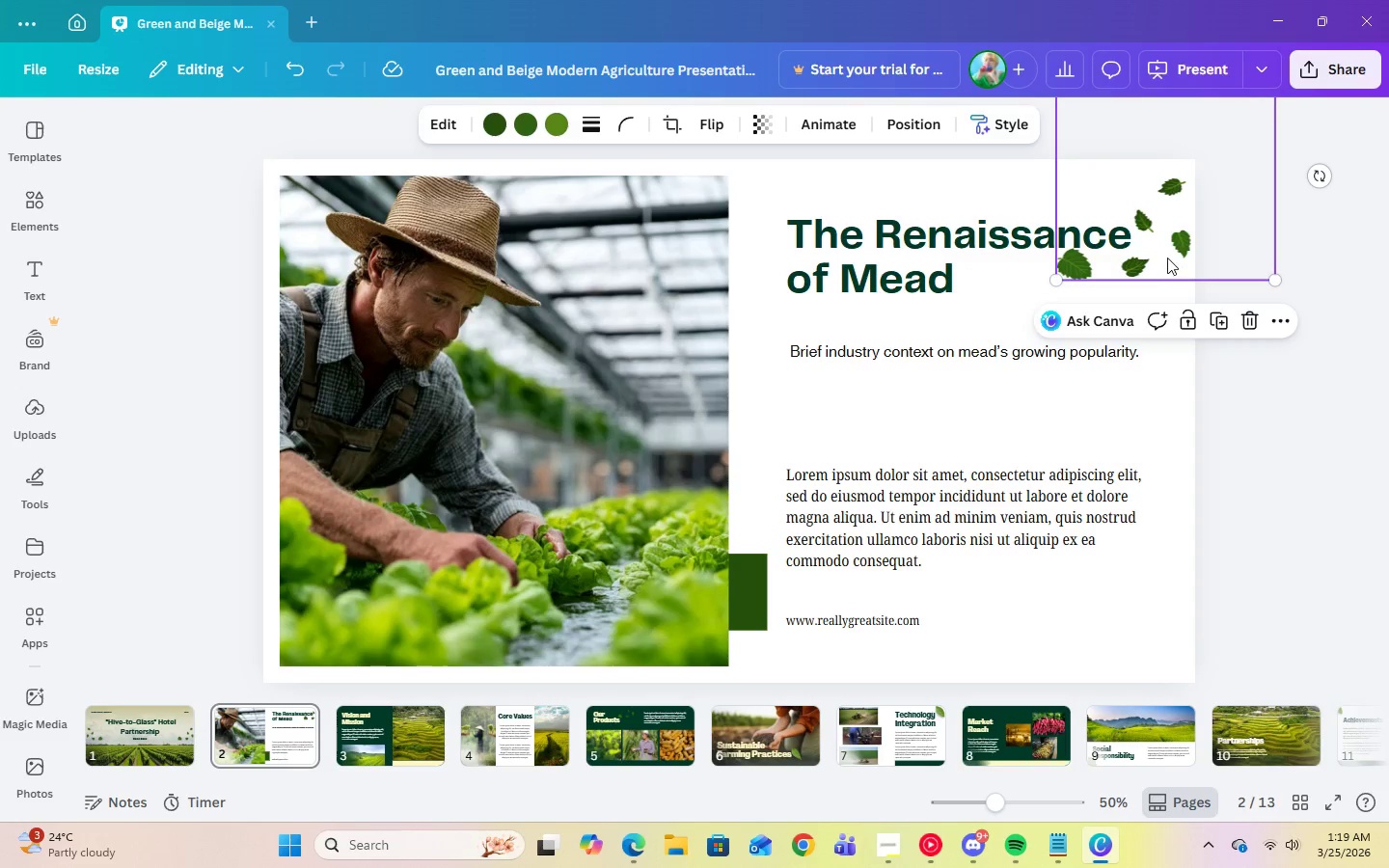 
left_click_drag(start_coordinate=[1167, 258], to_coordinate=[1173, 269])
 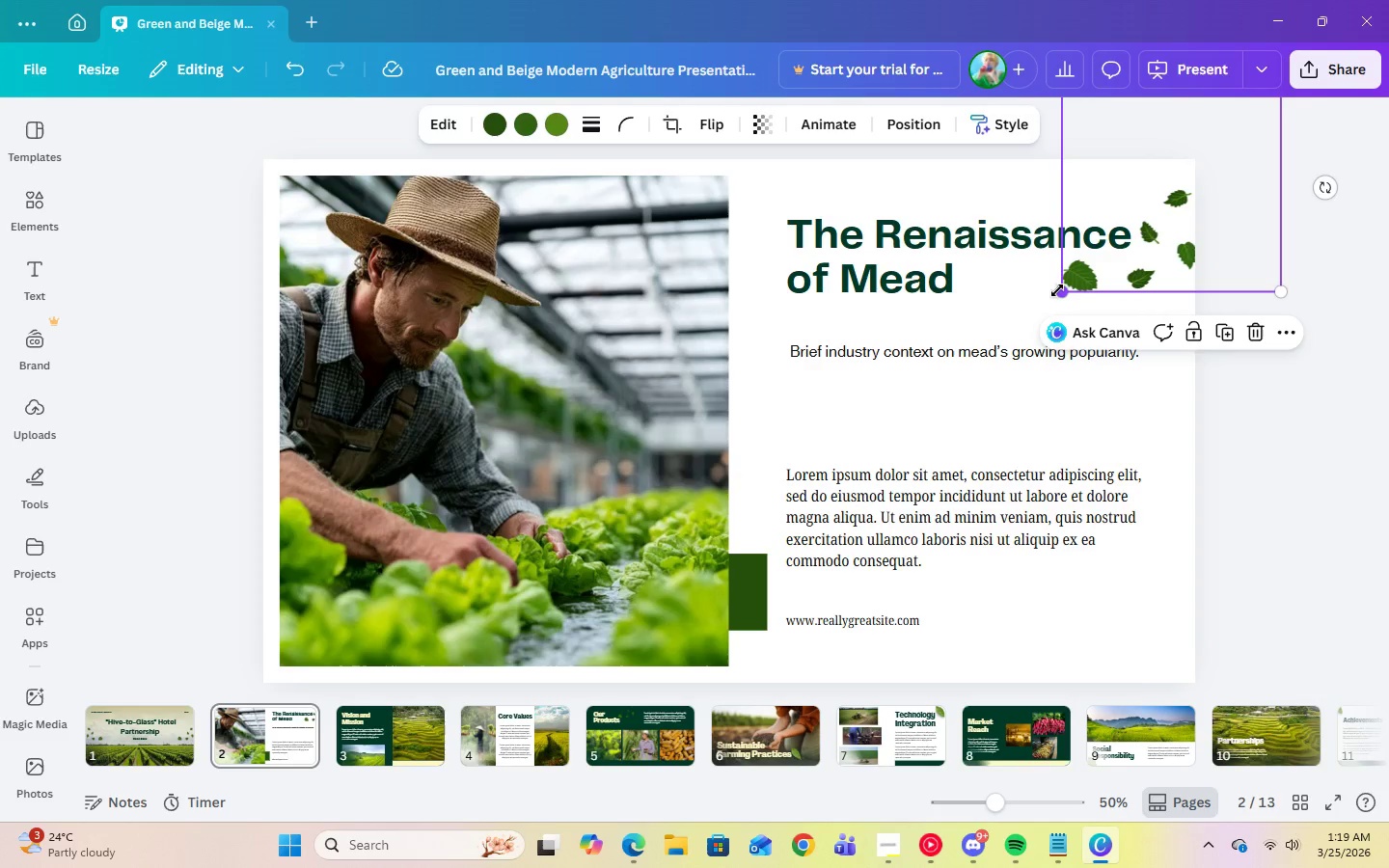 
left_click_drag(start_coordinate=[1058, 291], to_coordinate=[1063, 293])
 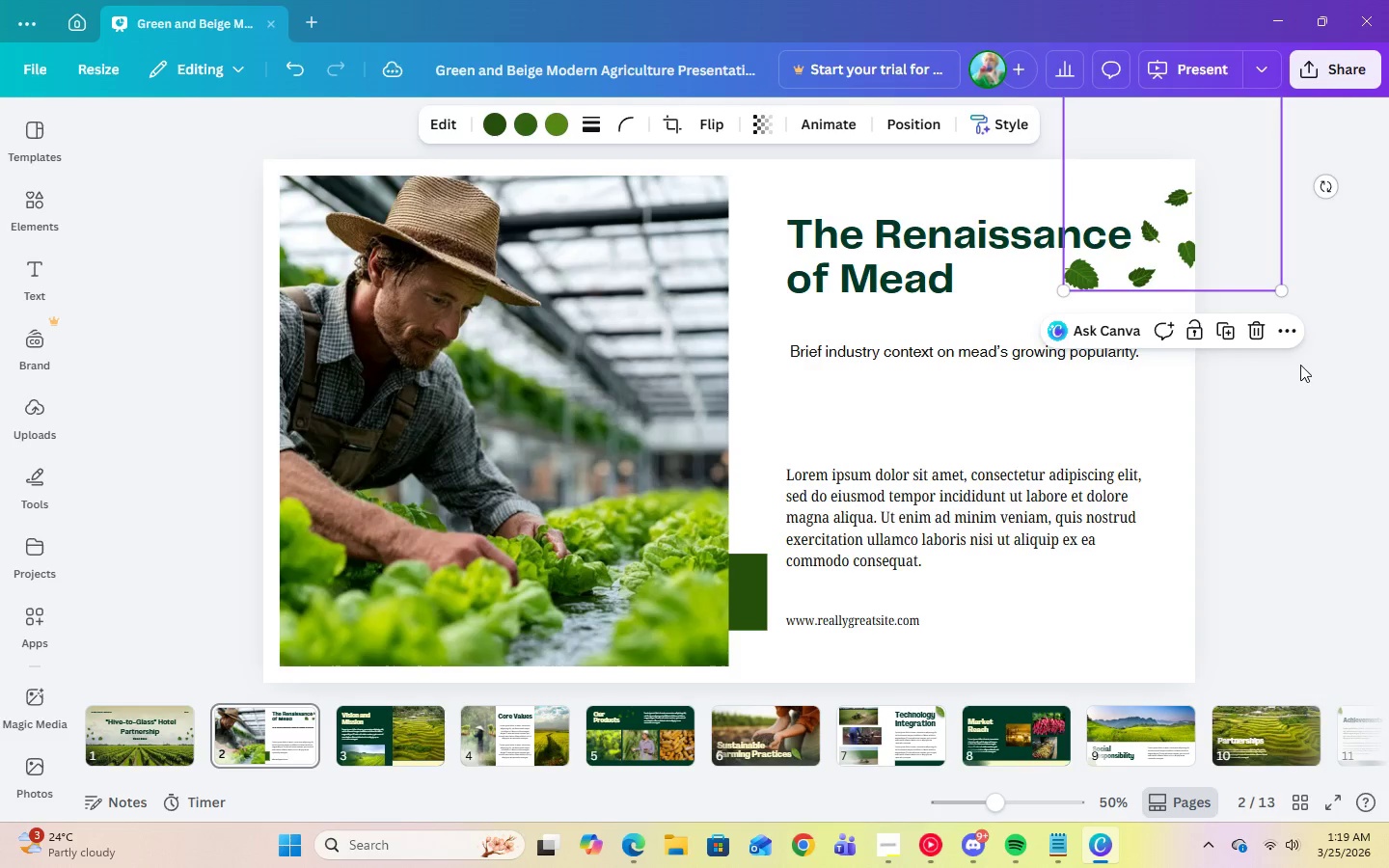 
left_click([1301, 366])
 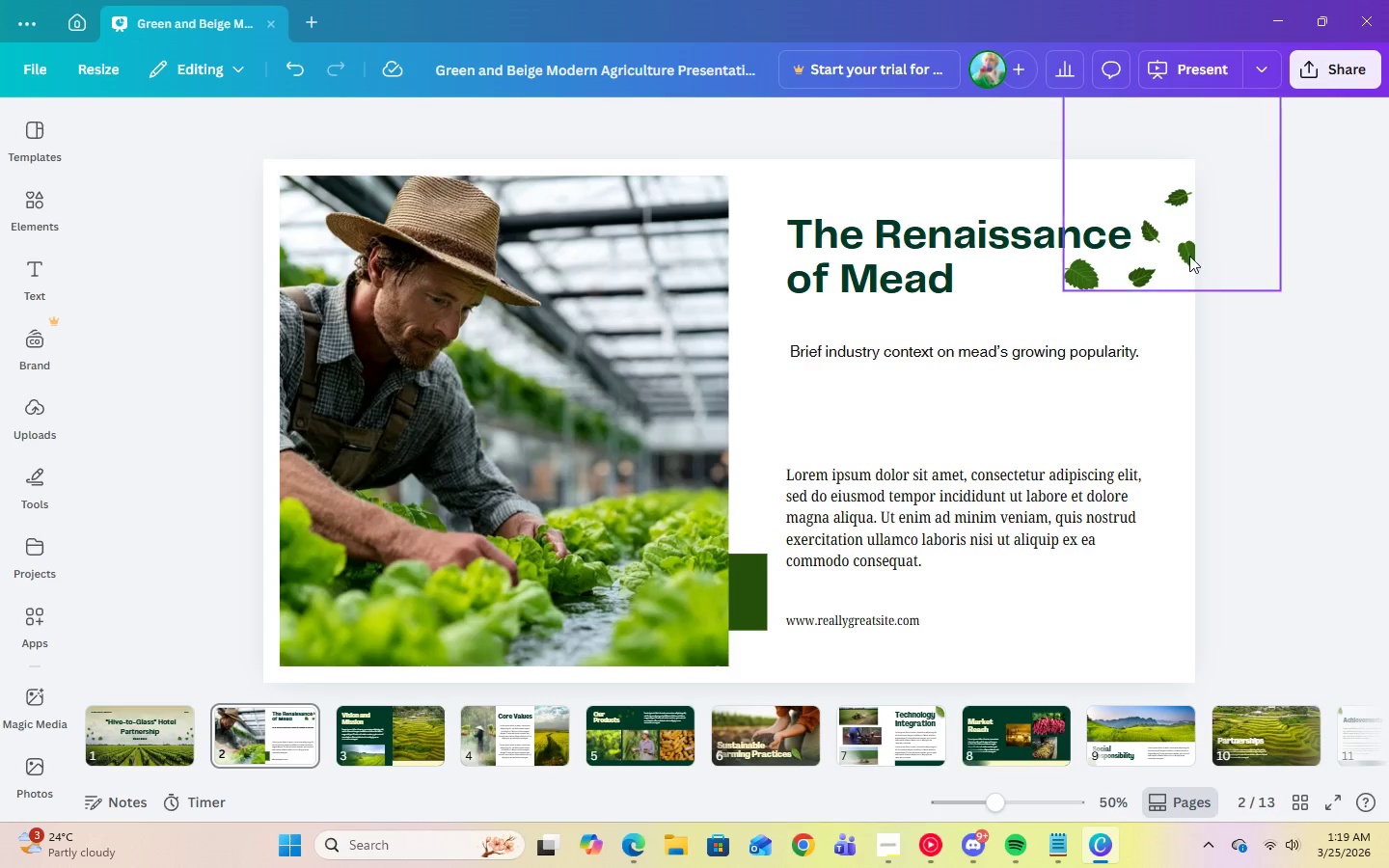 
left_click_drag(start_coordinate=[1189, 256], to_coordinate=[1185, 265])
 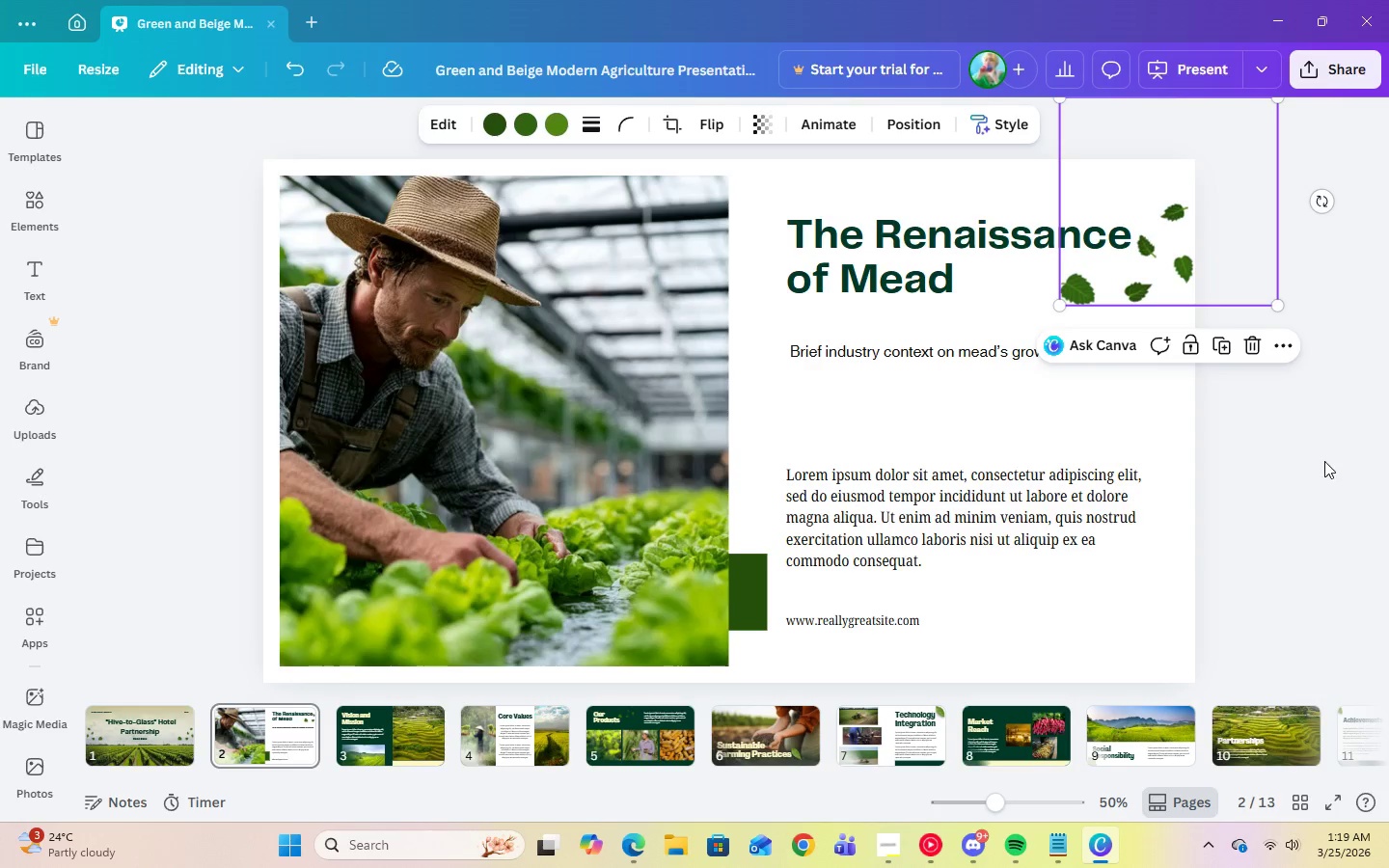 
left_click([1324, 461])
 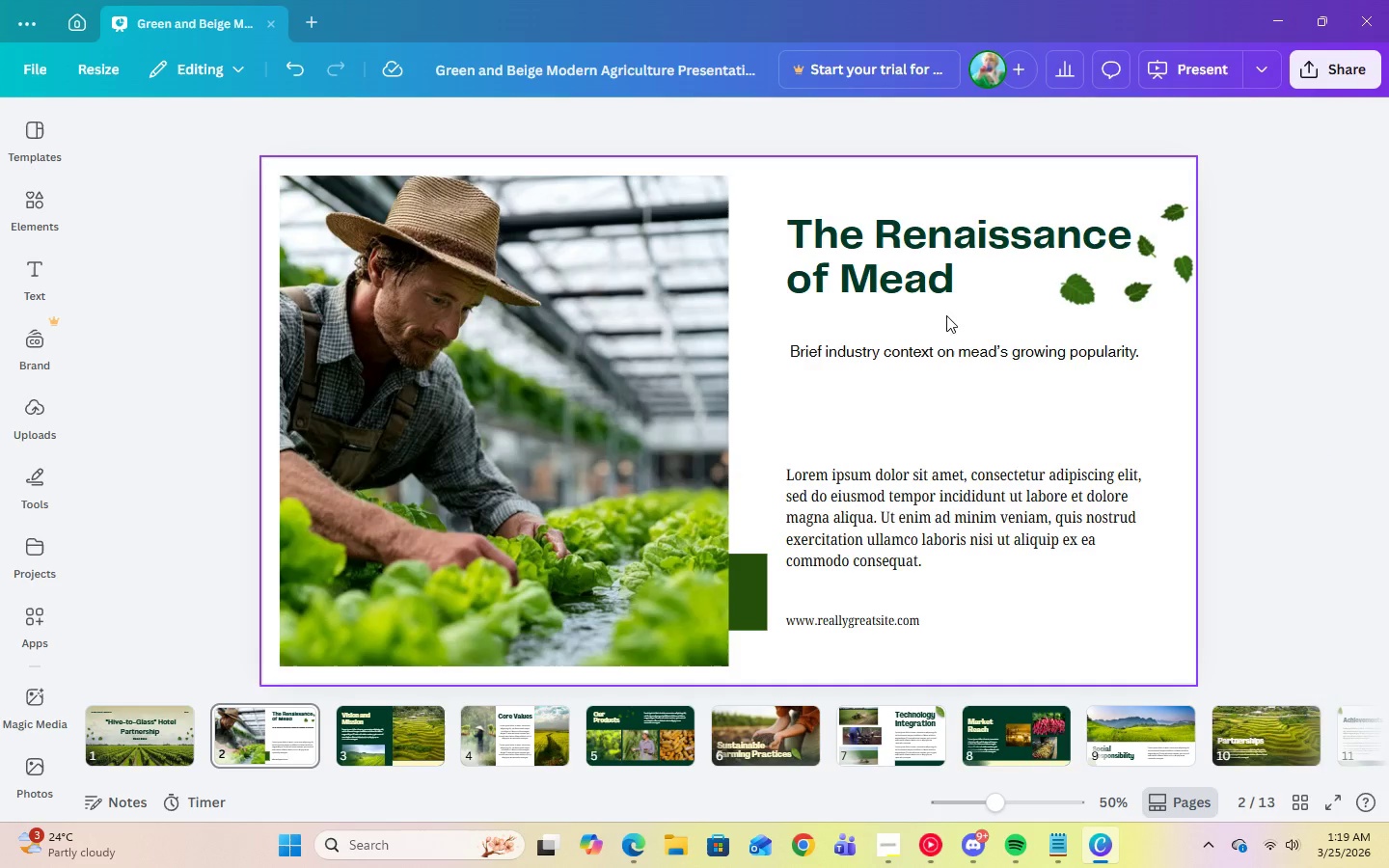 
left_click_drag(start_coordinate=[956, 352], to_coordinate=[959, 334])
 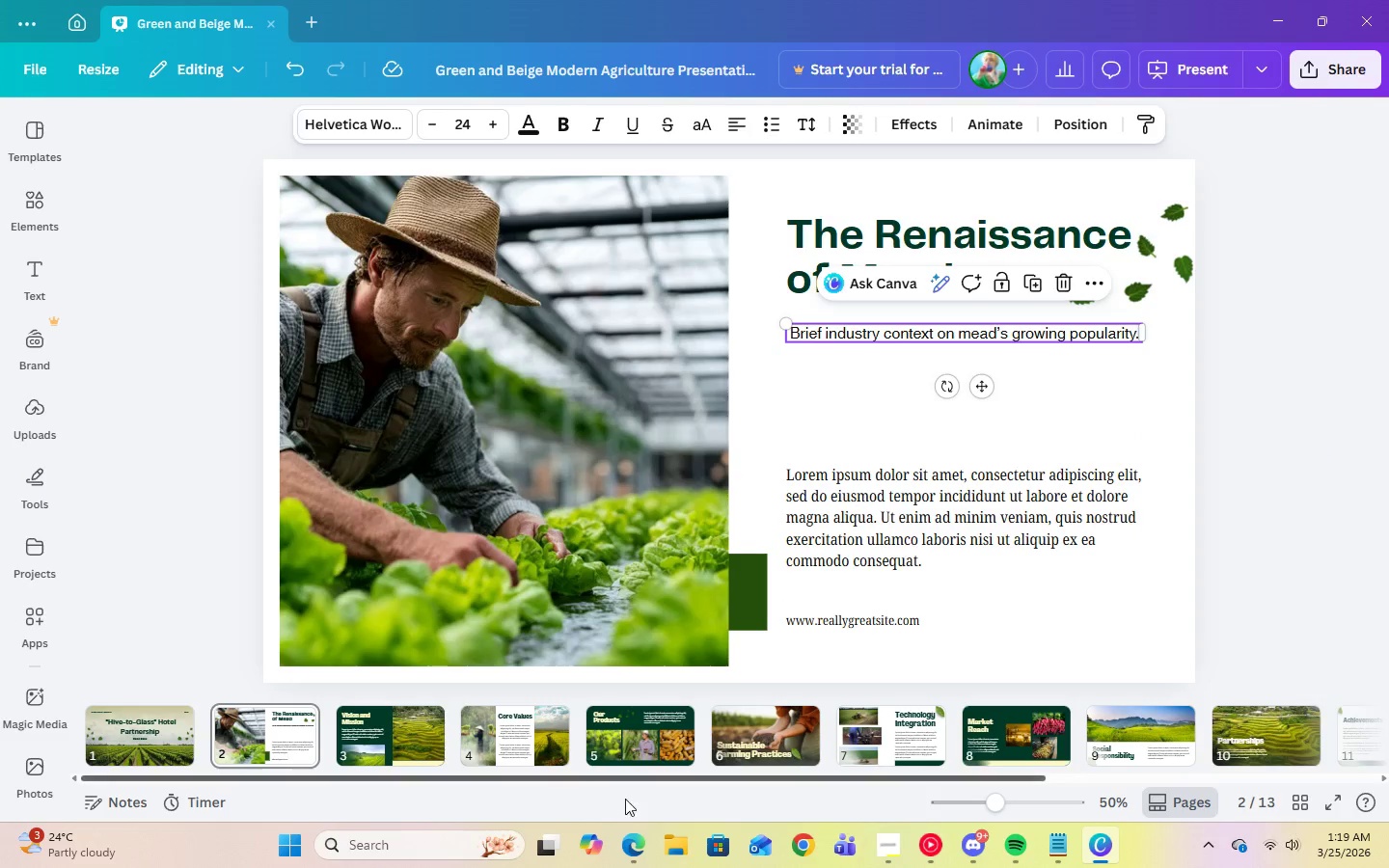 
left_click([644, 857])
 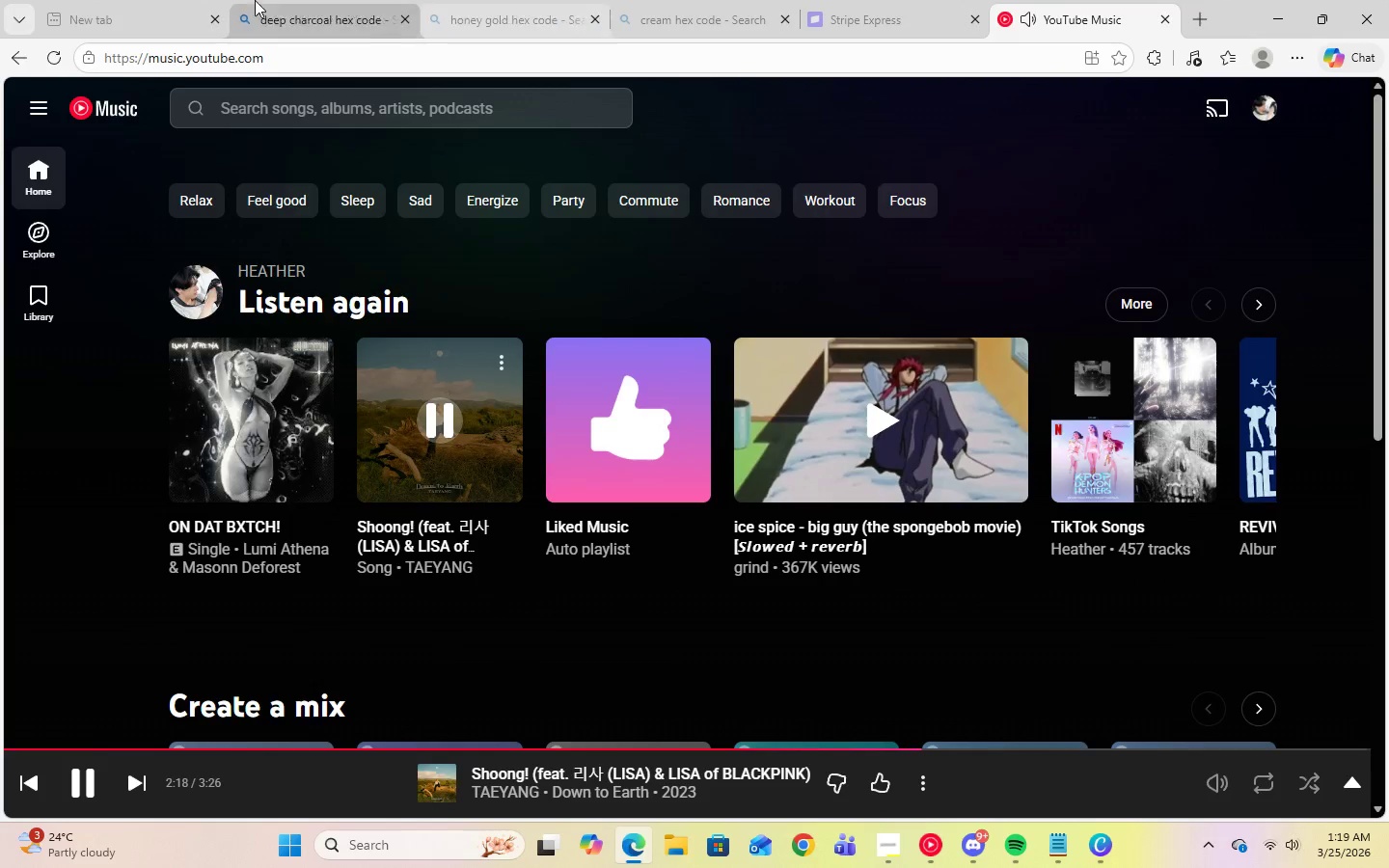 
left_click([136, 7])
 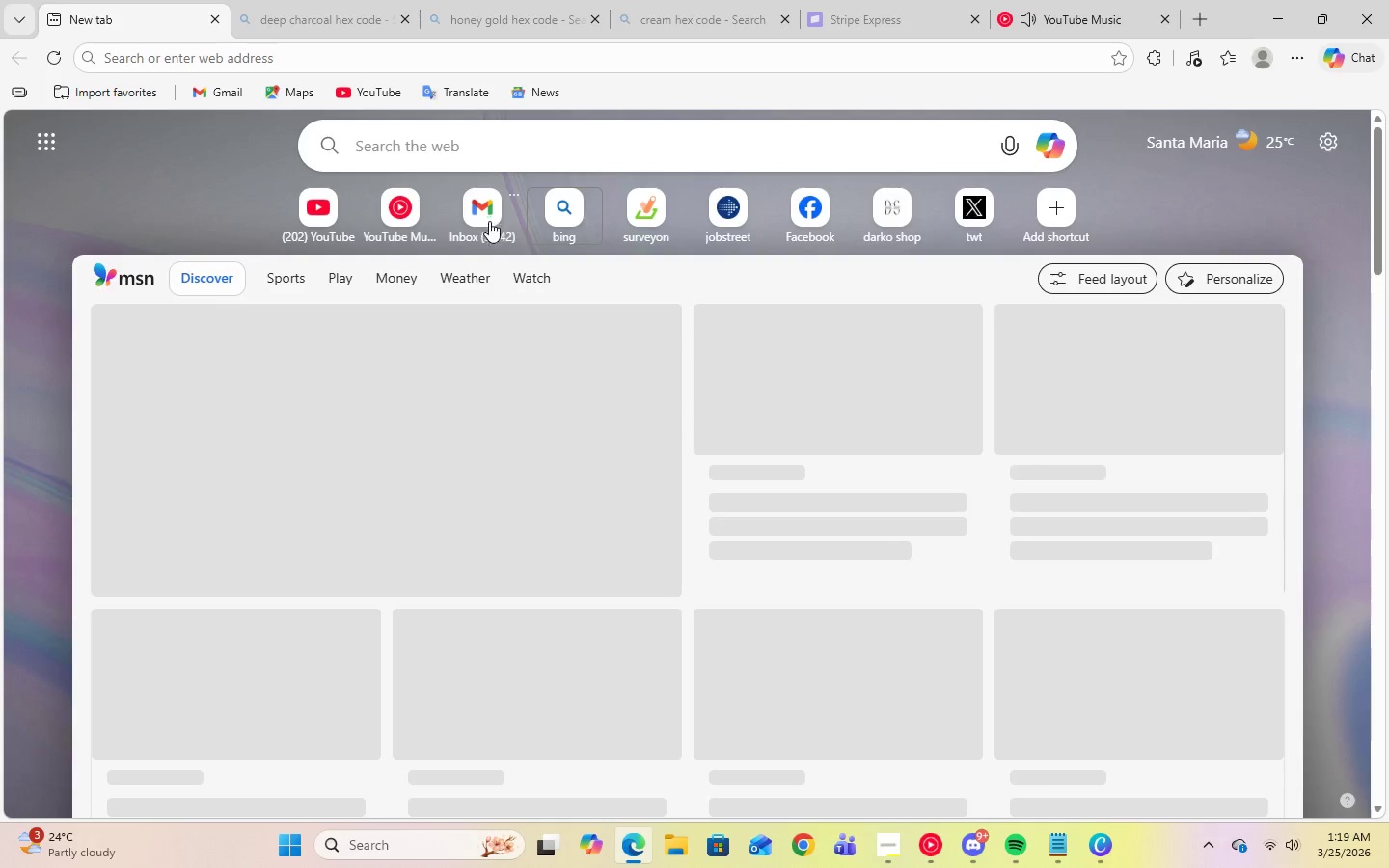 
left_click([547, 230])
 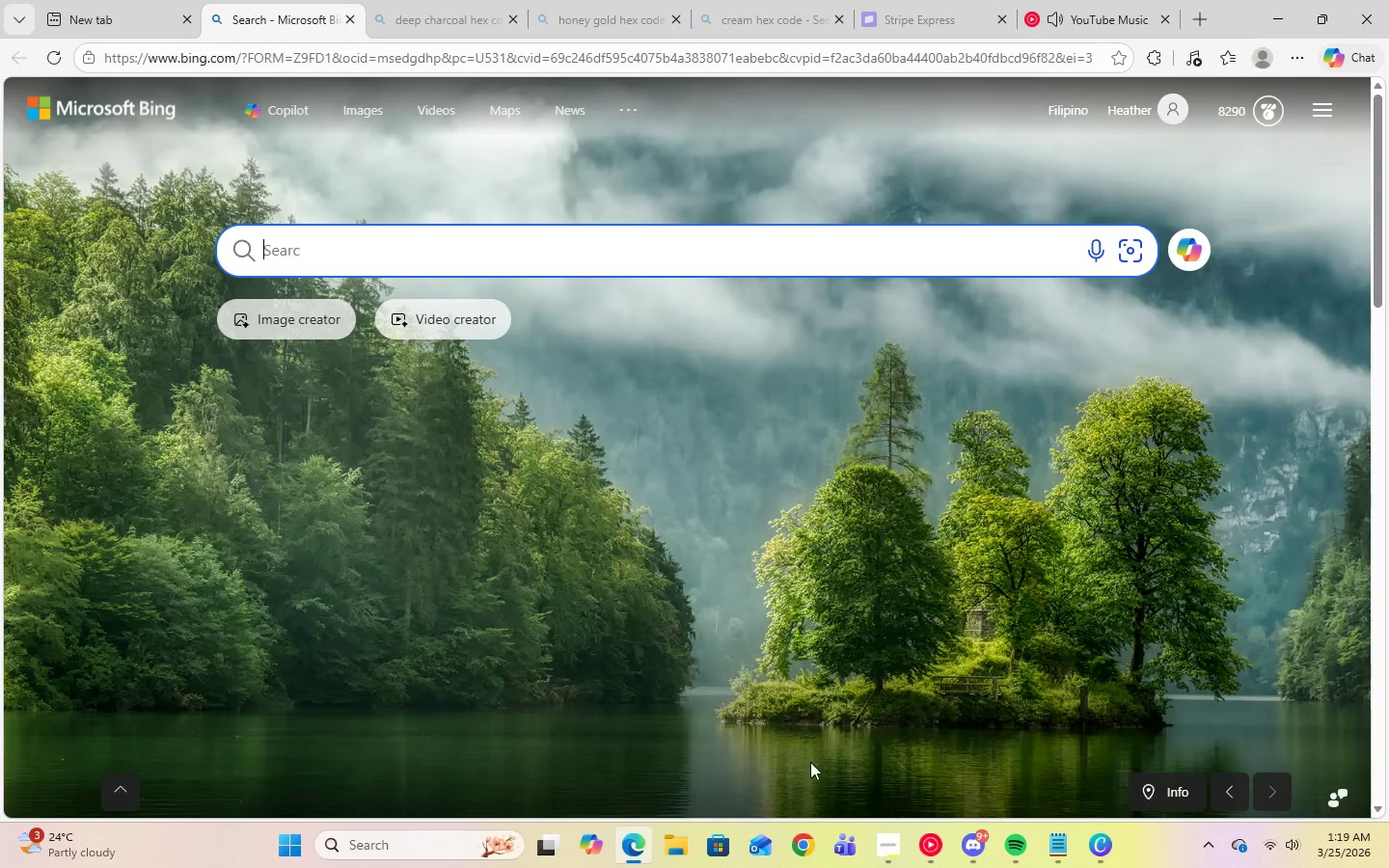 
left_click([887, 844])